 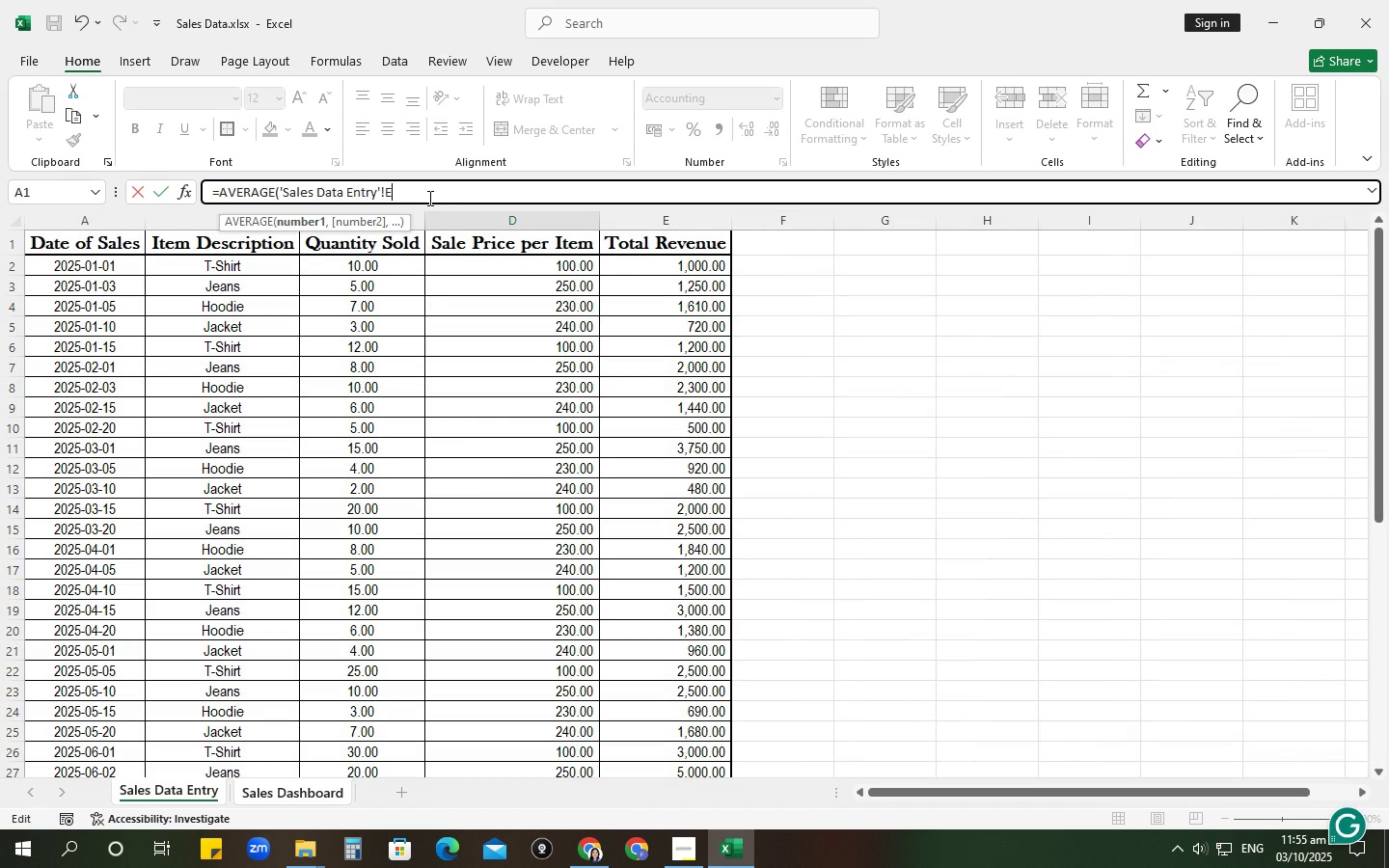 
key(Shift+ShiftRight)
 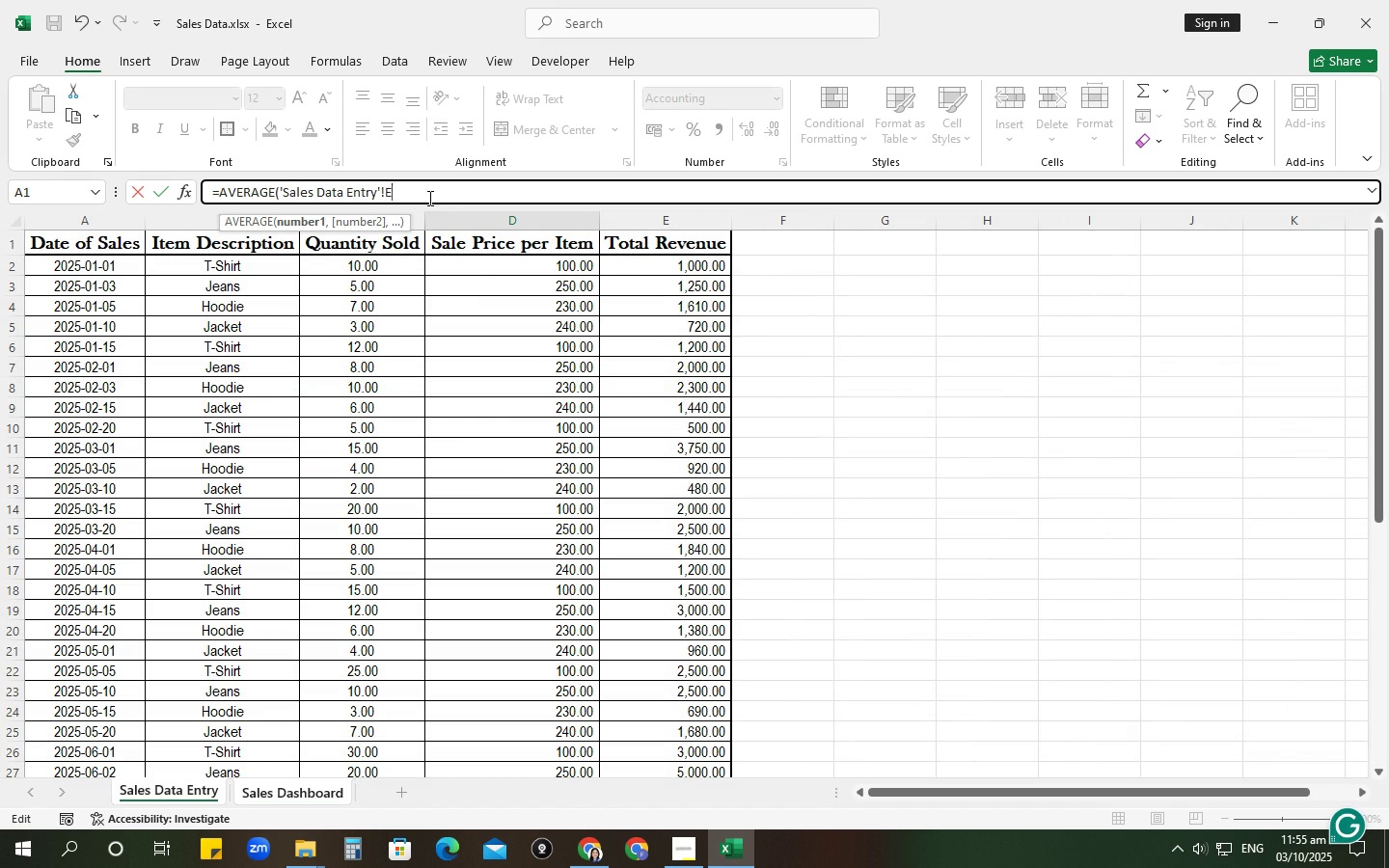 
key(Shift+Semicolon)
 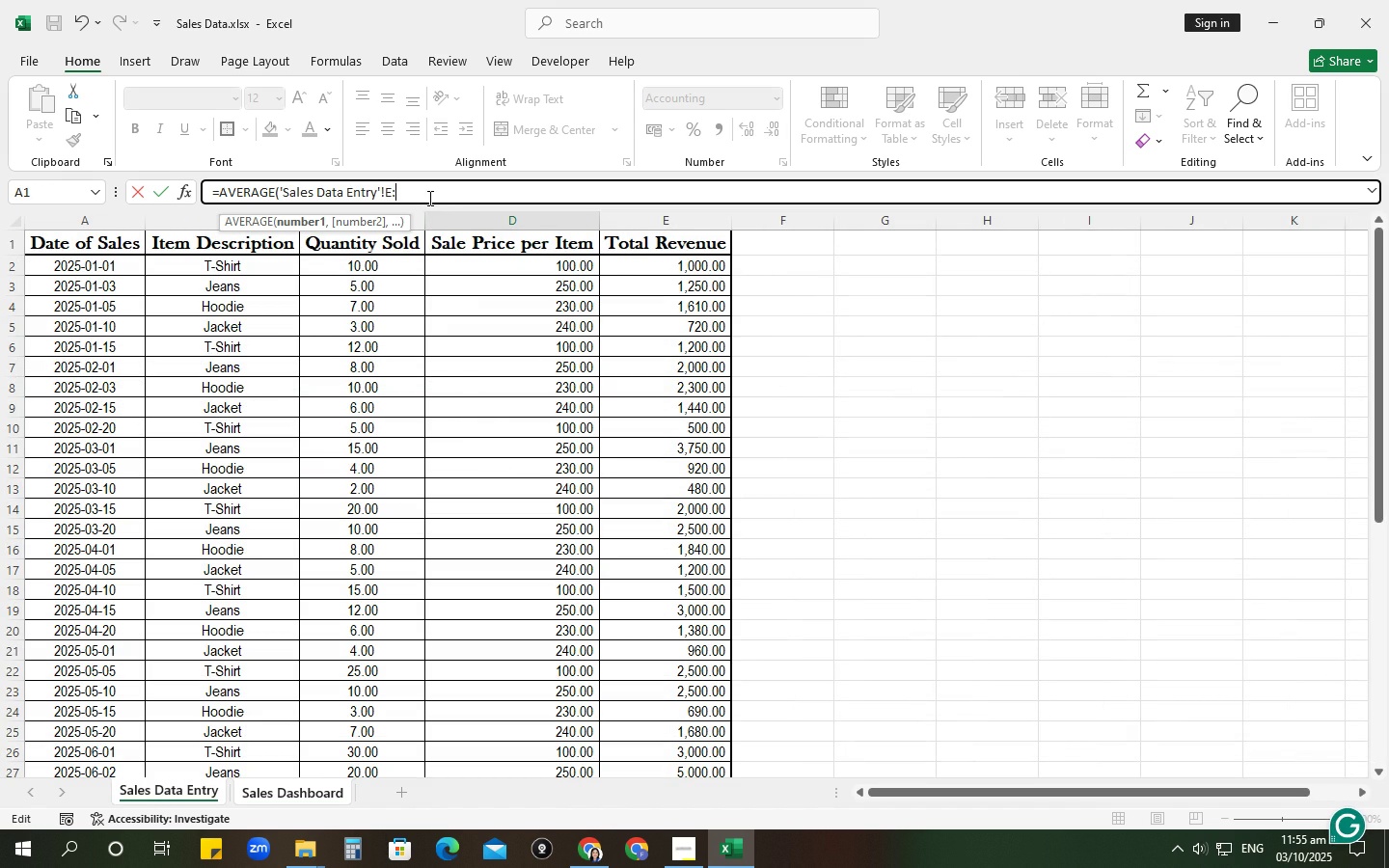 
key(Shift+ShiftRight)
 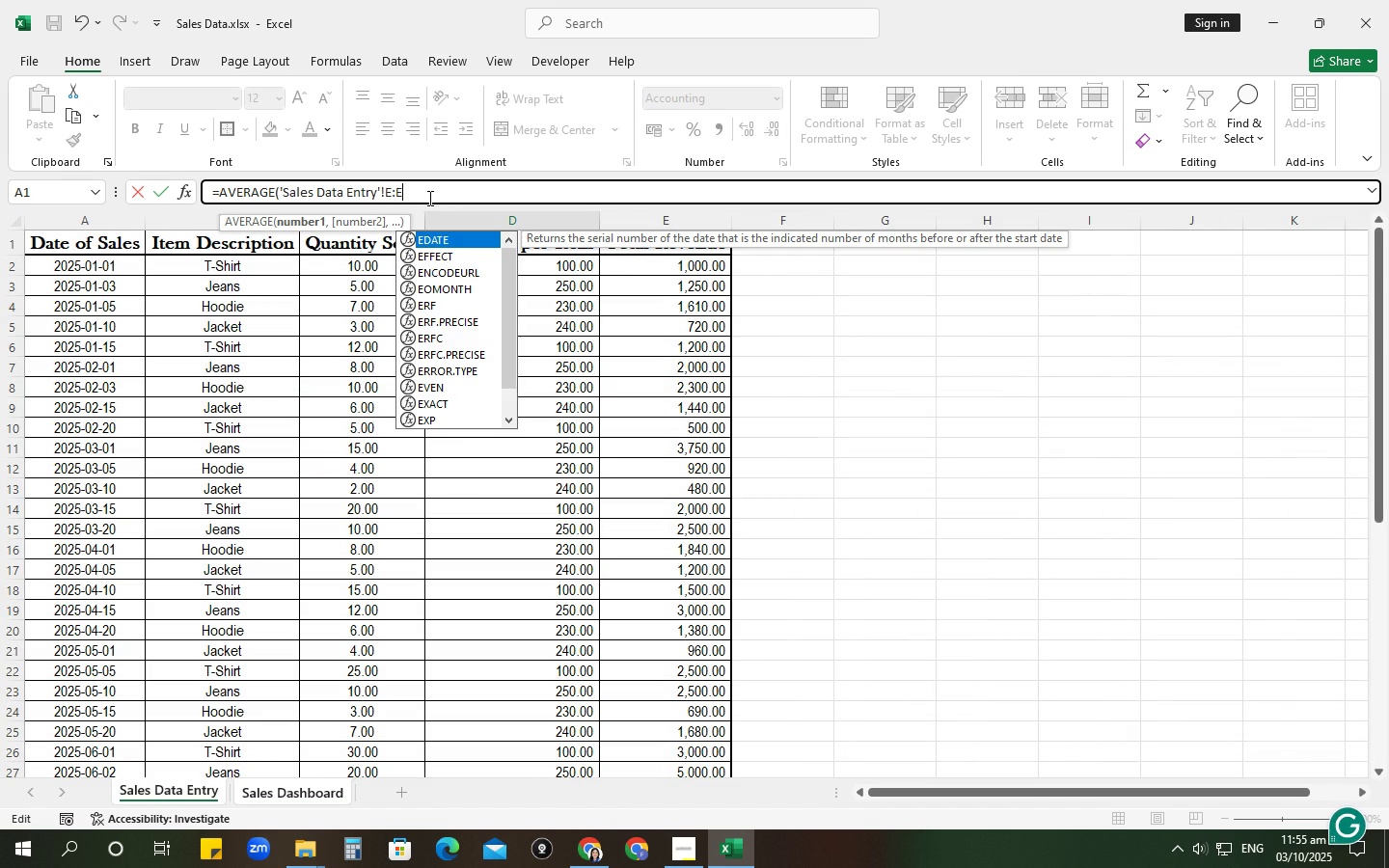 
key(Shift+E)
 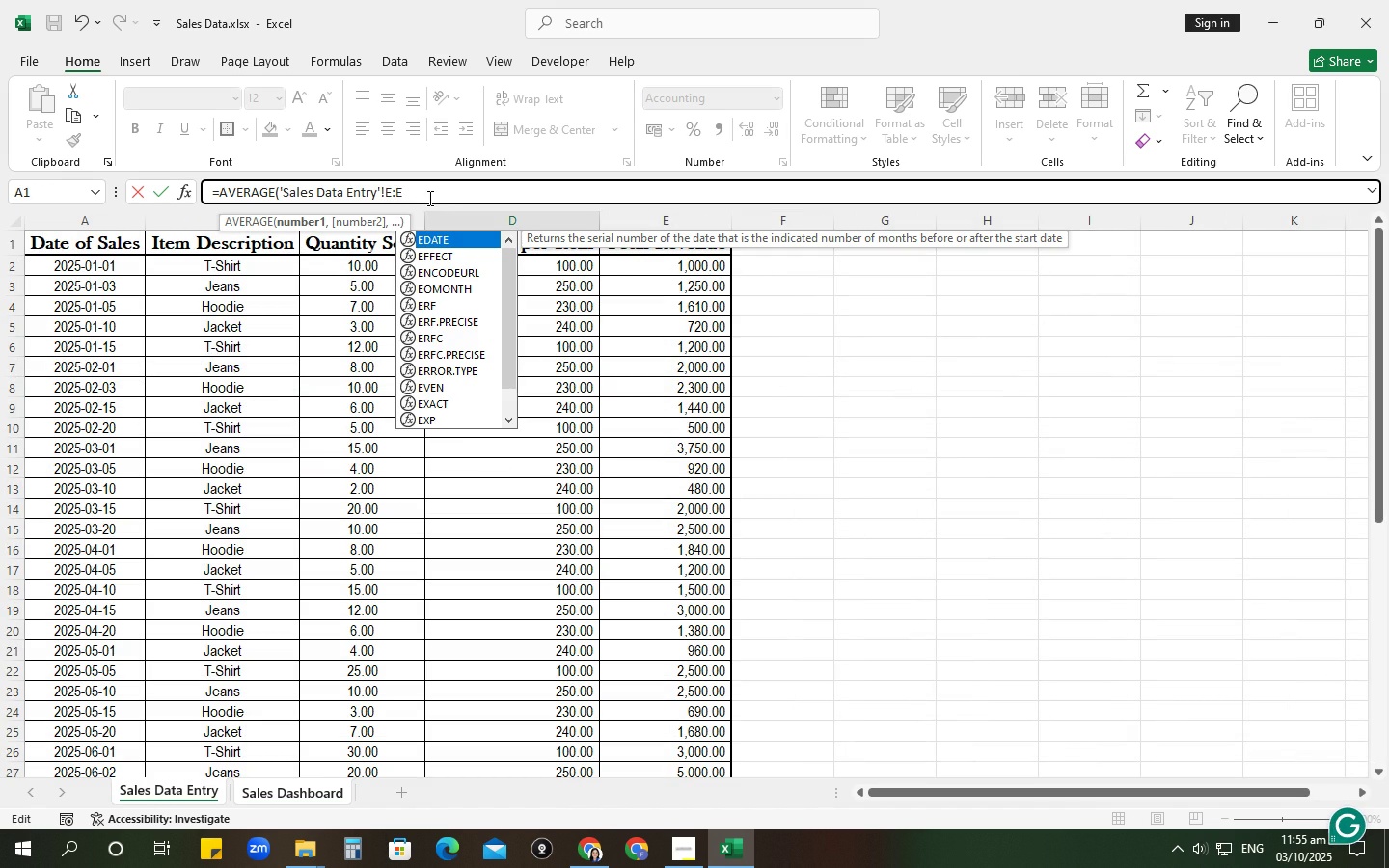 
key(Shift+ShiftRight)
 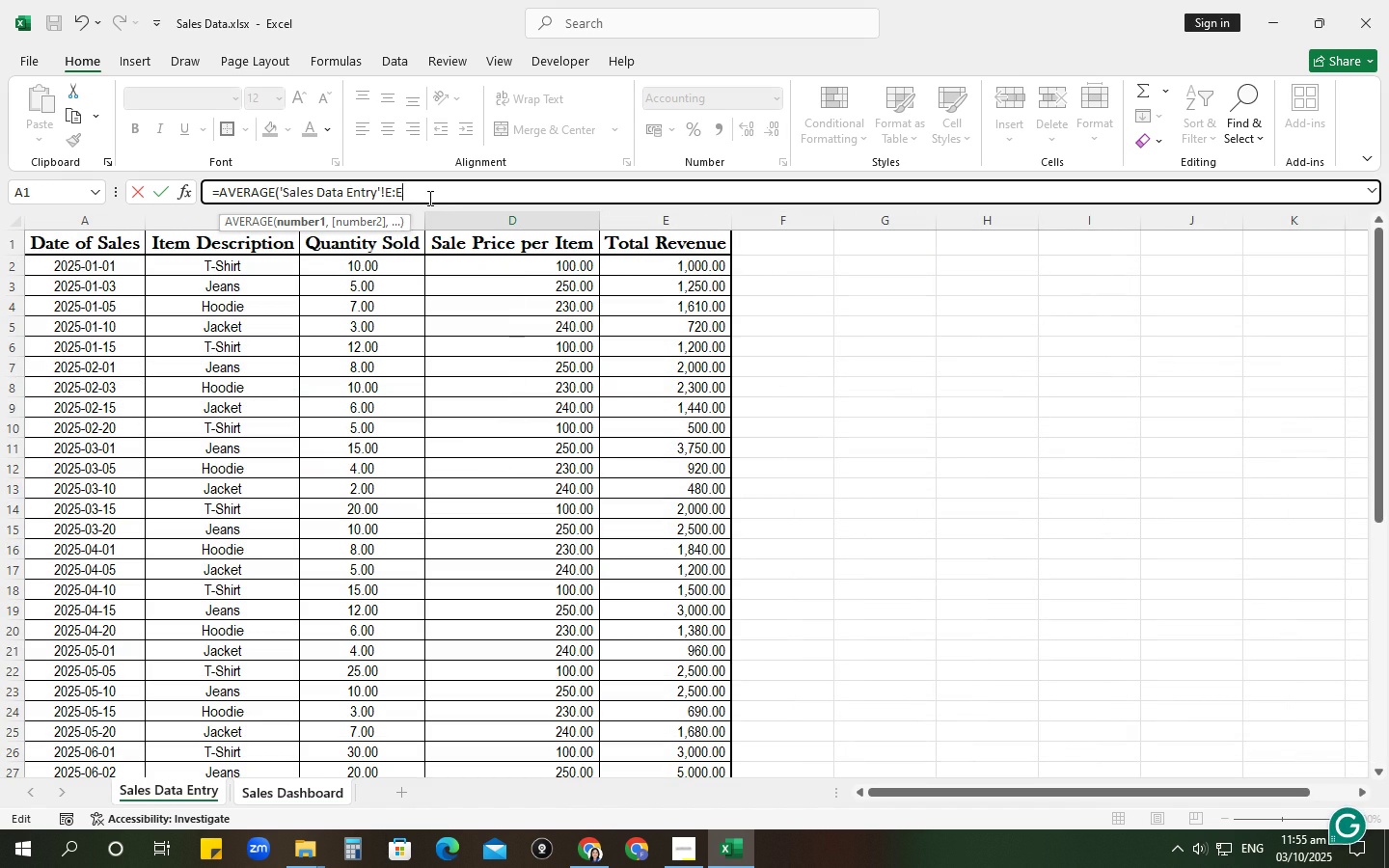 
key(Shift+0)
 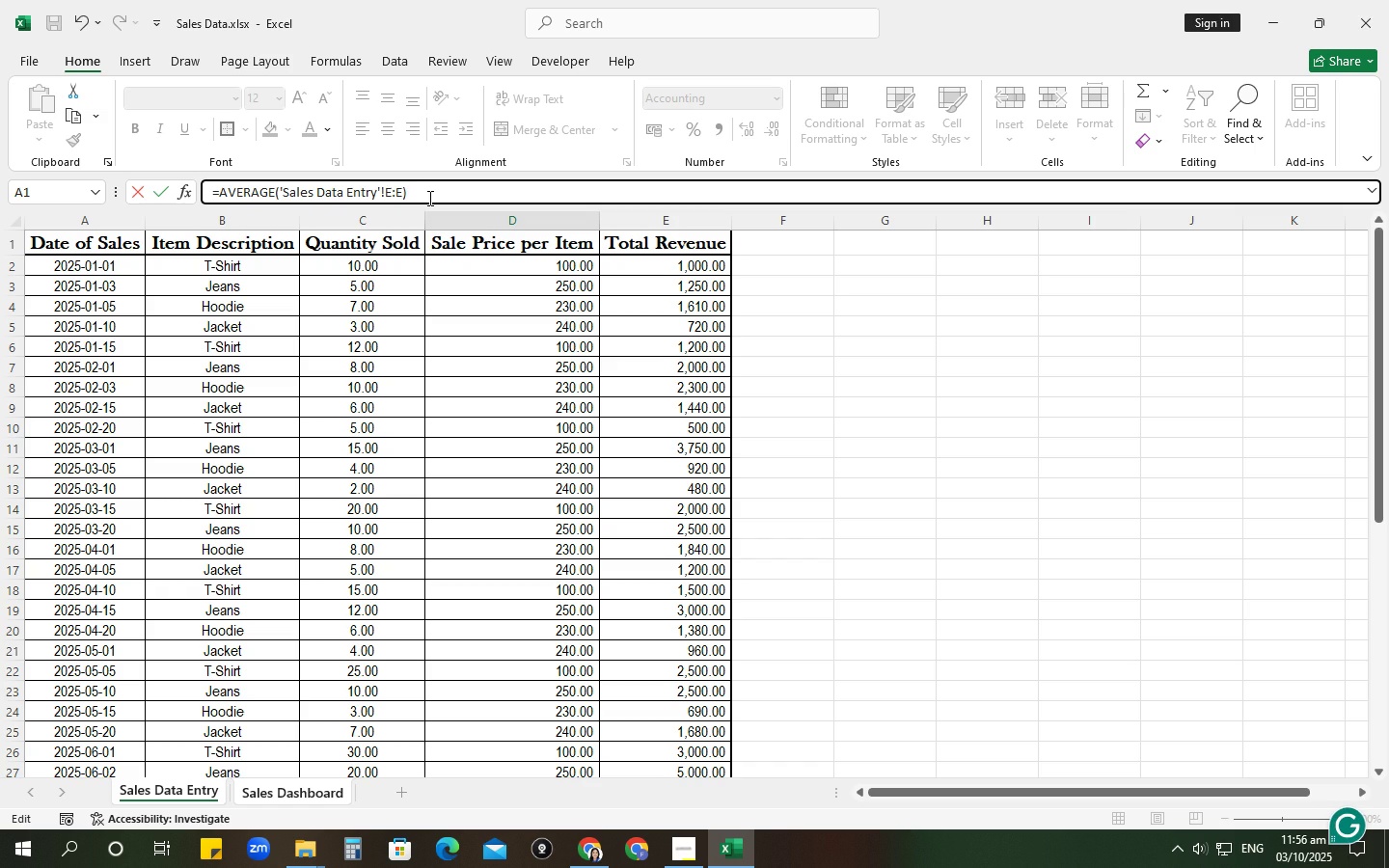 
key(Enter)
 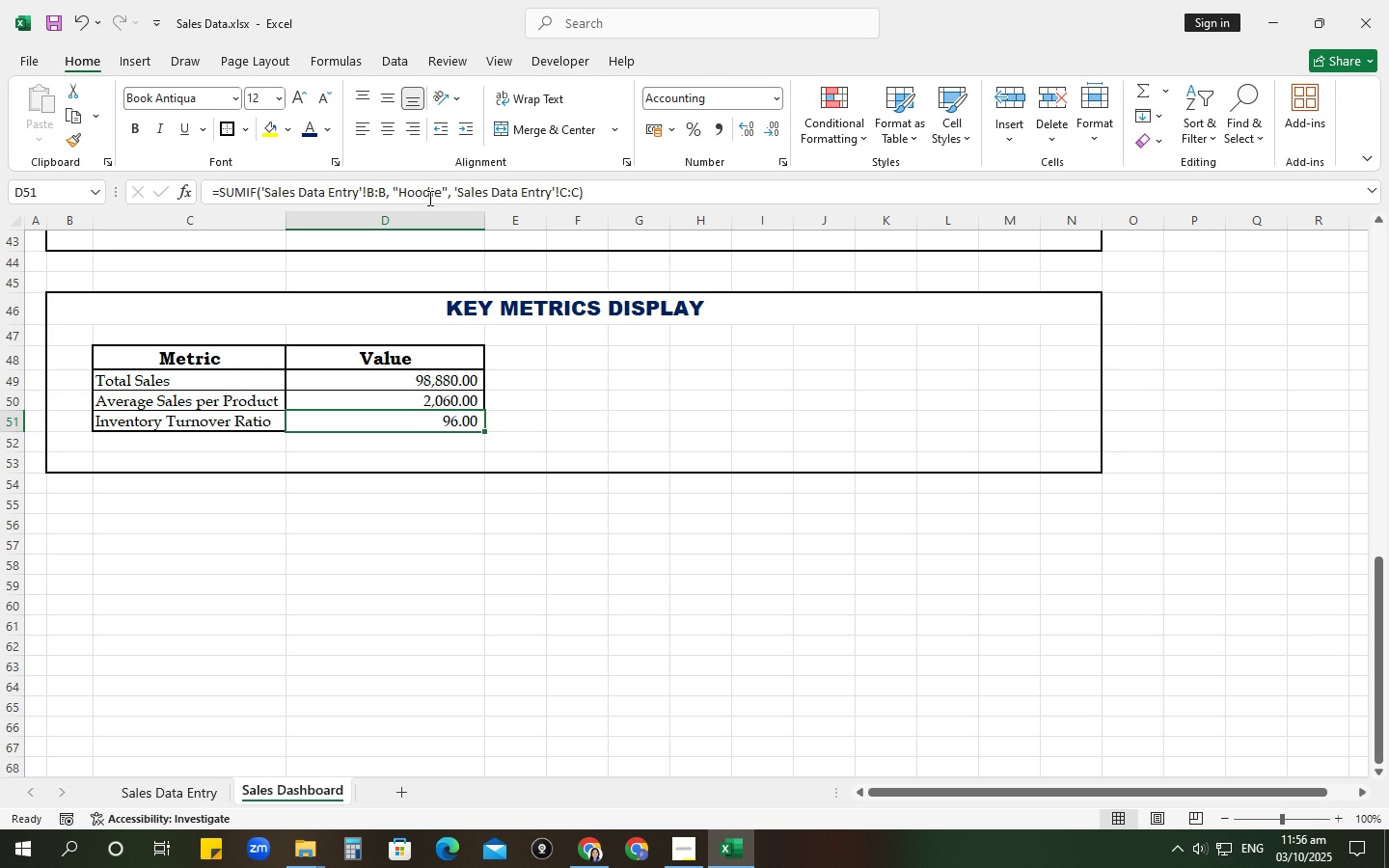 
wait(10.97)
 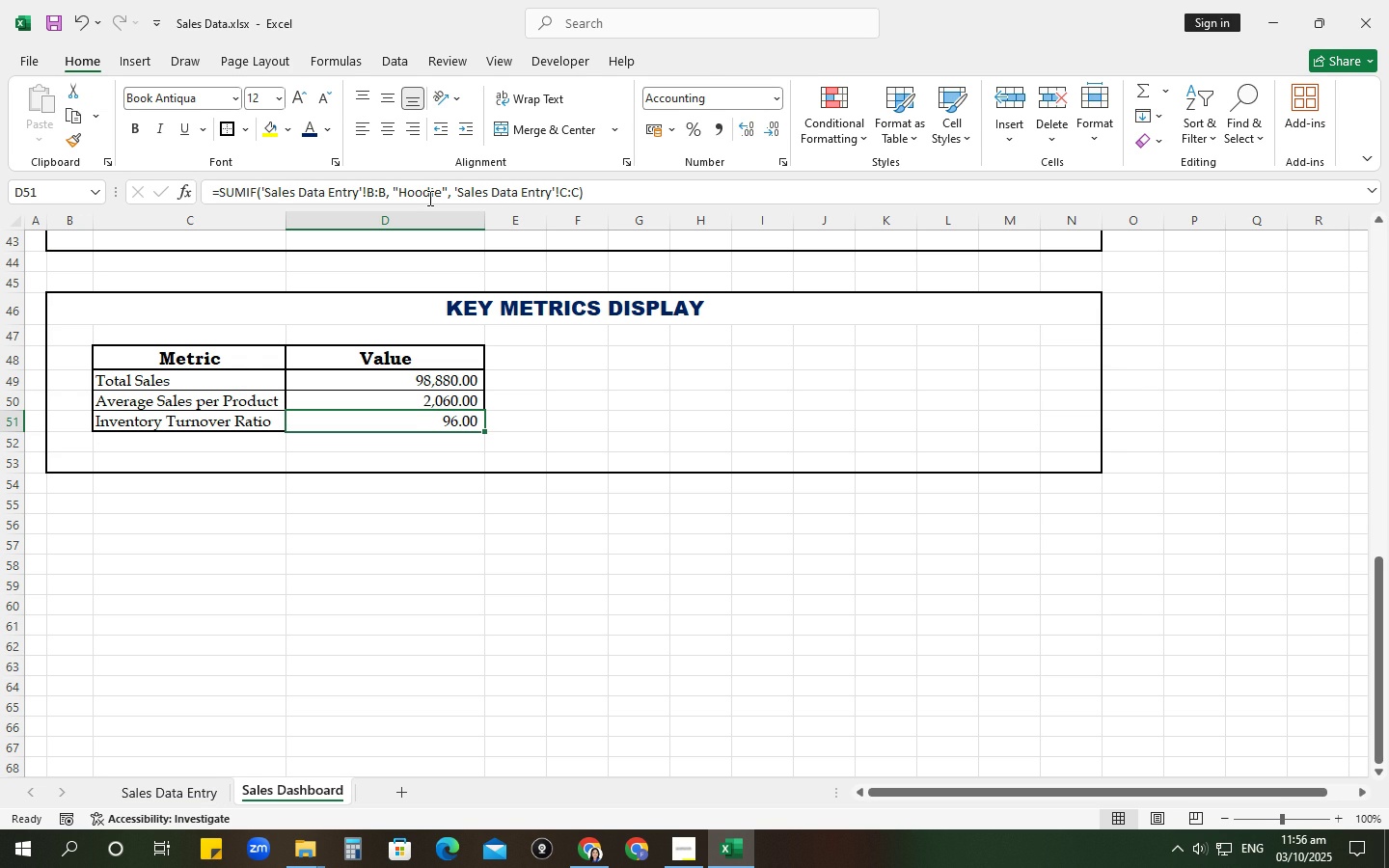 
key(Equal)
 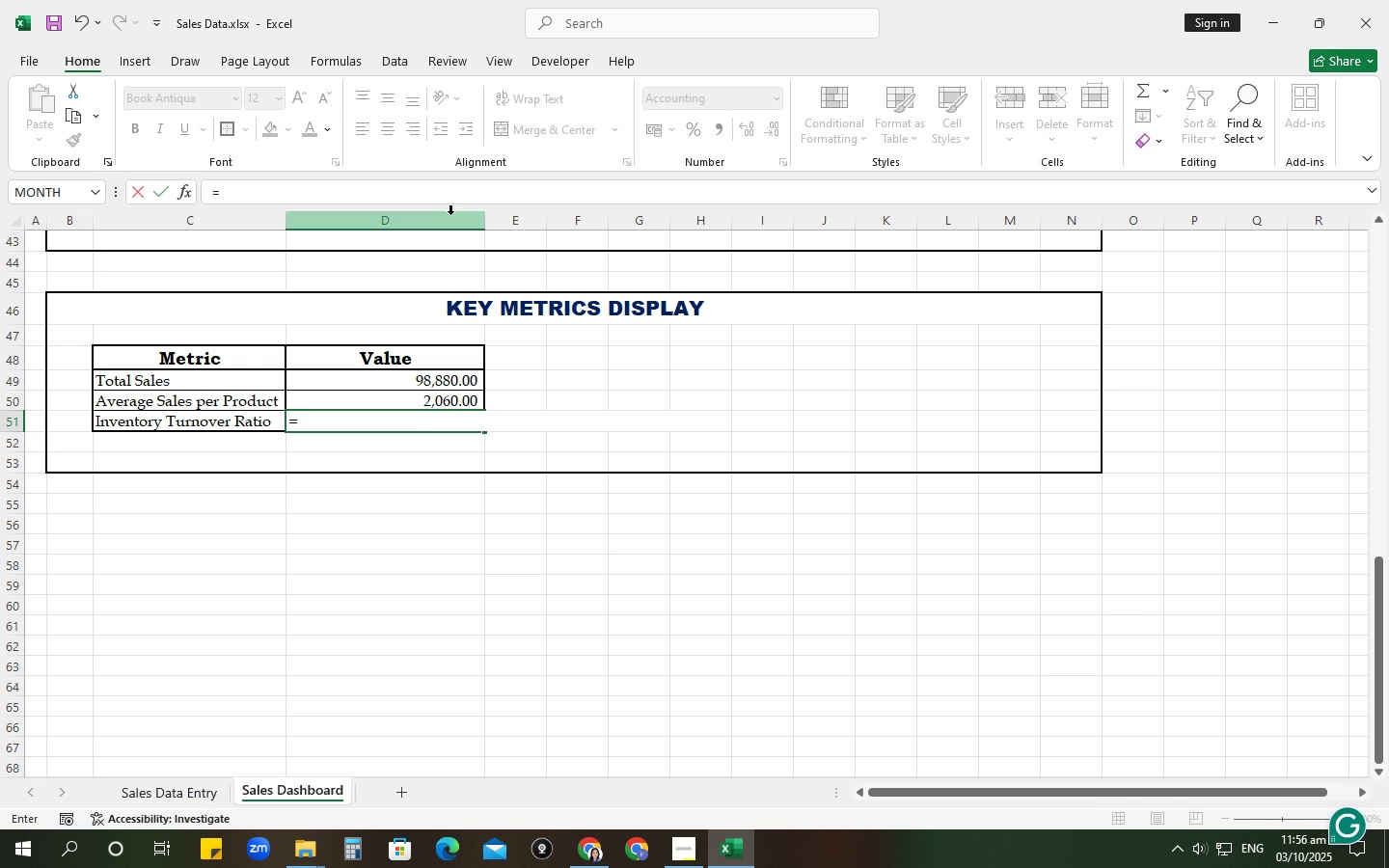 
wait(5.59)
 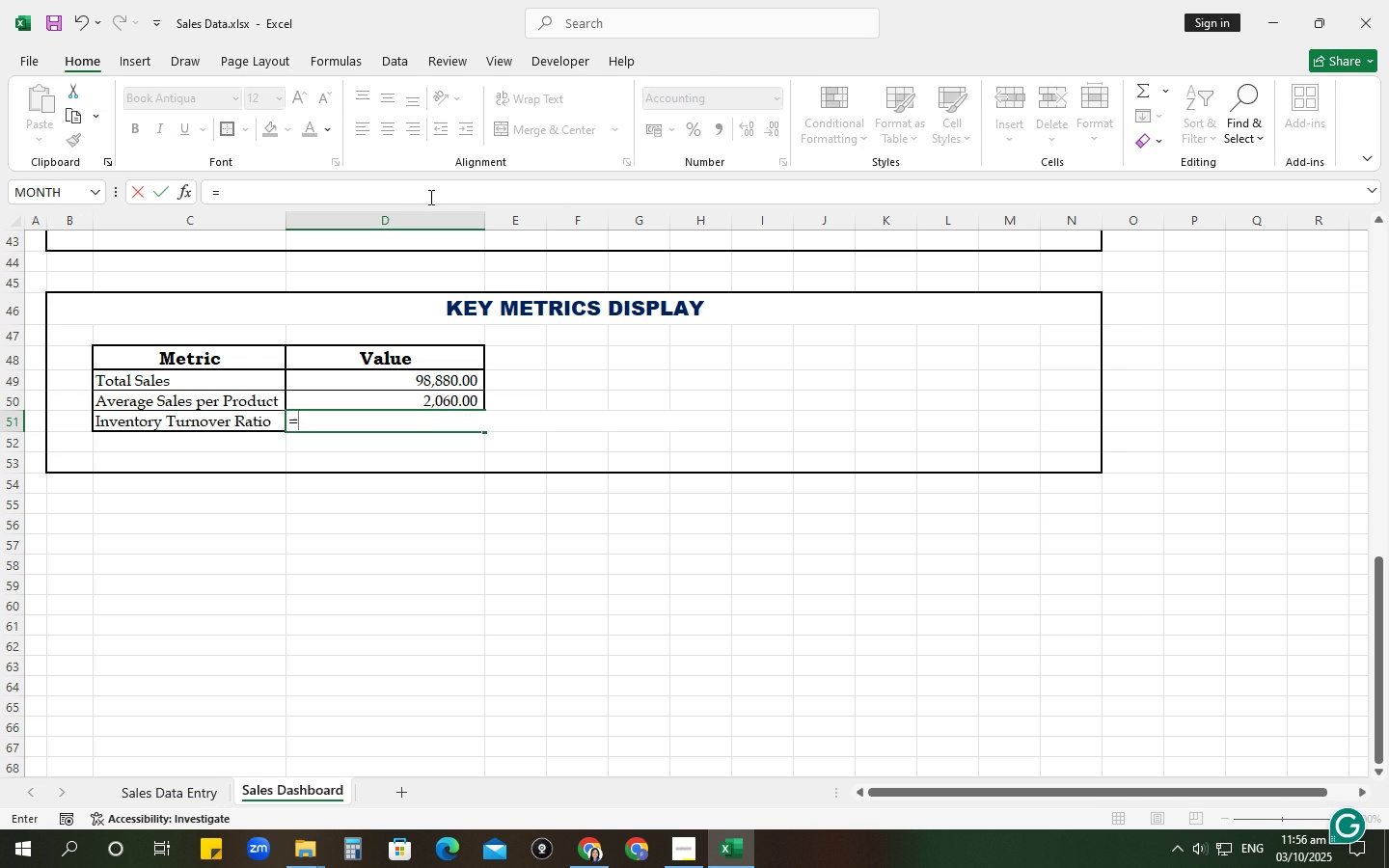 
left_click([419, 381])
 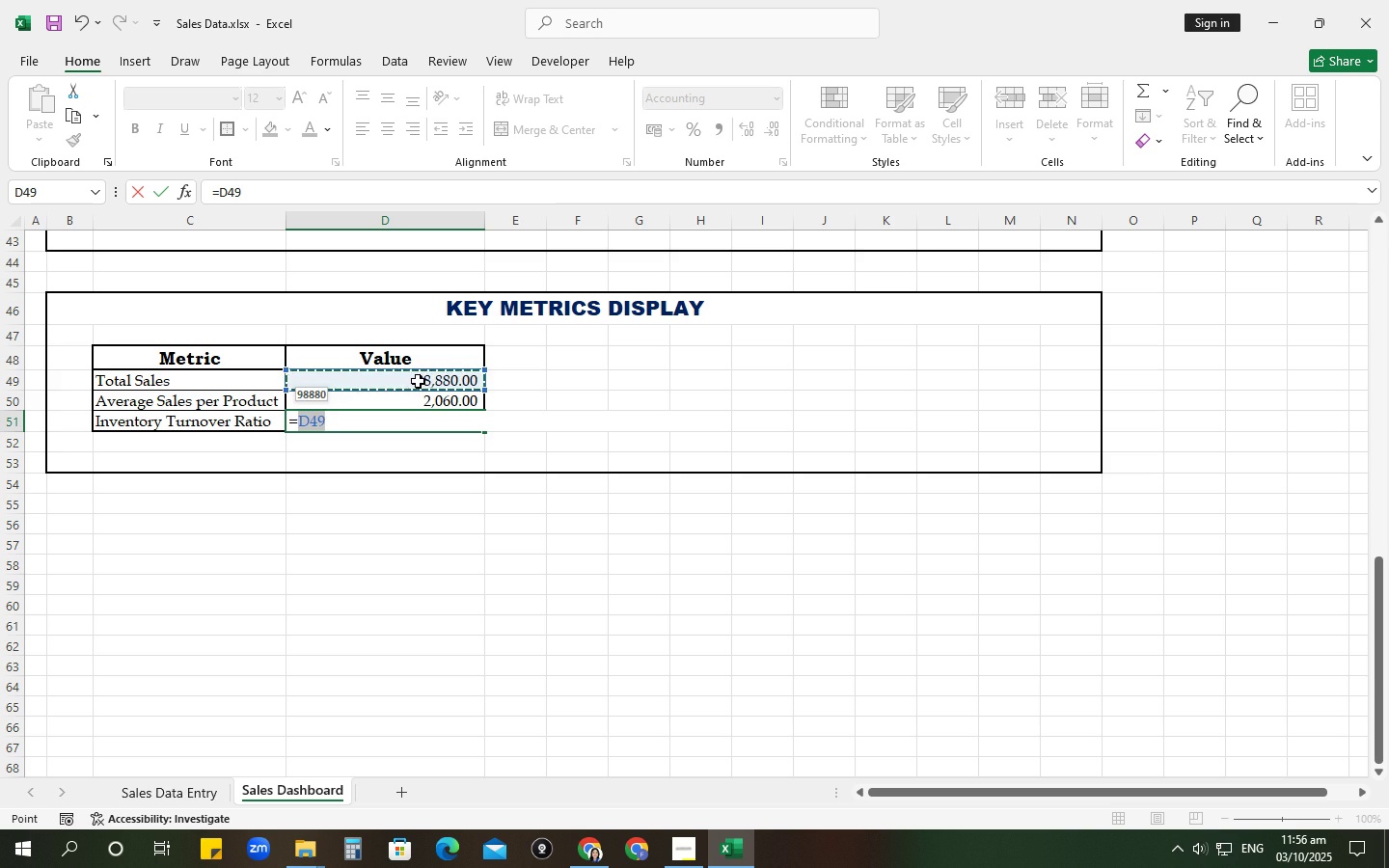 
key(NumpadDivide)
 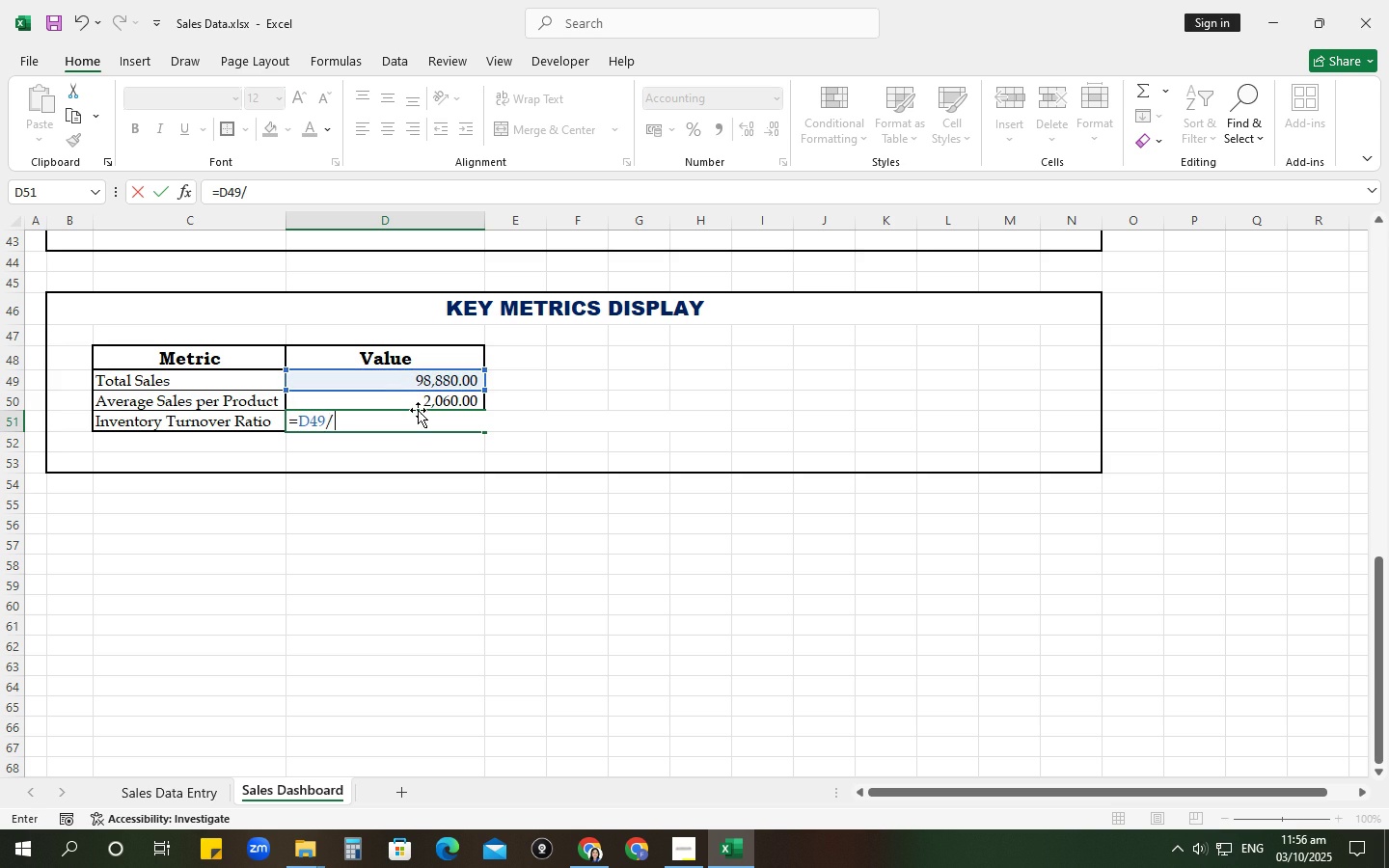 
left_click([418, 402])
 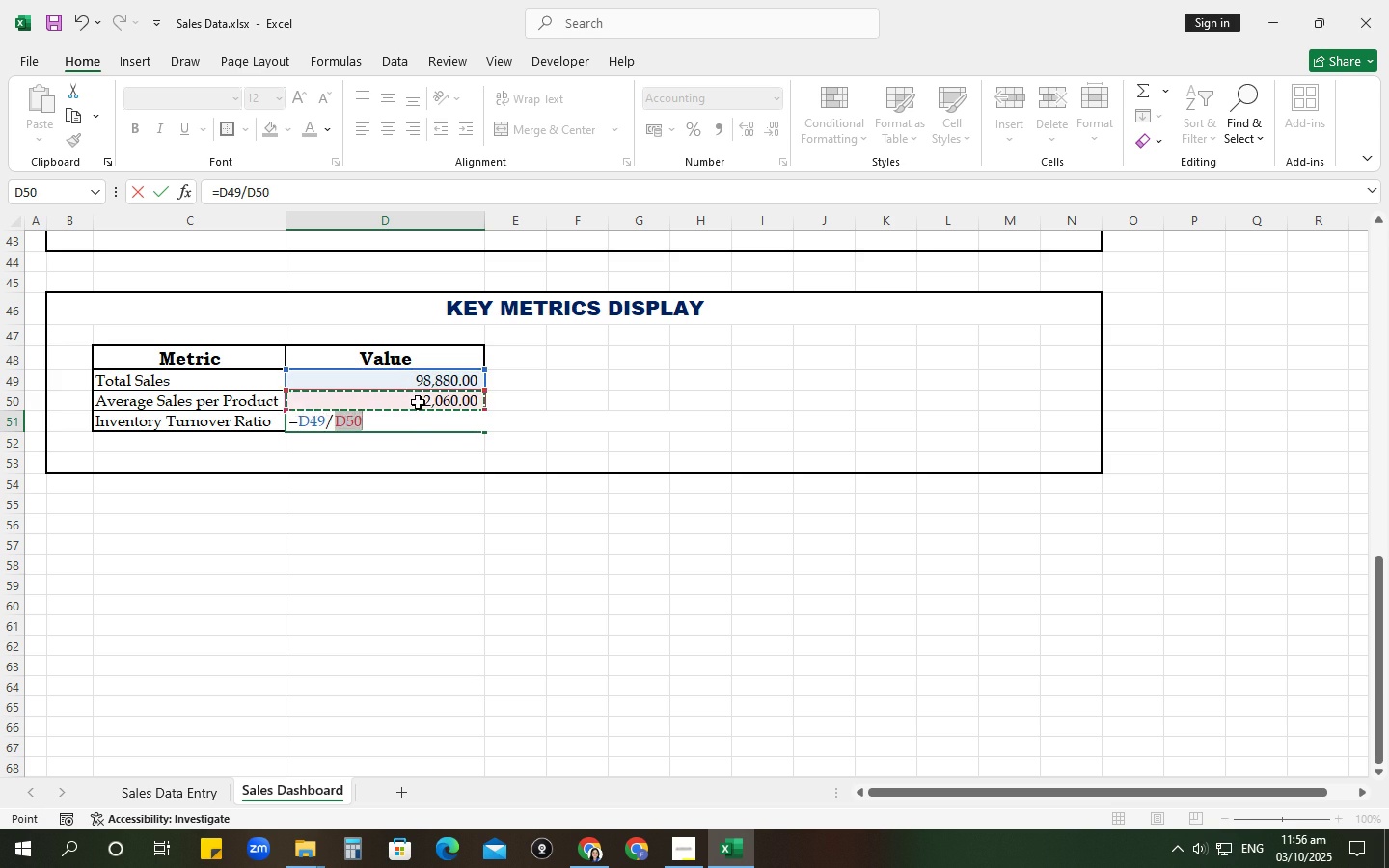 
key(NumpadEnter)
 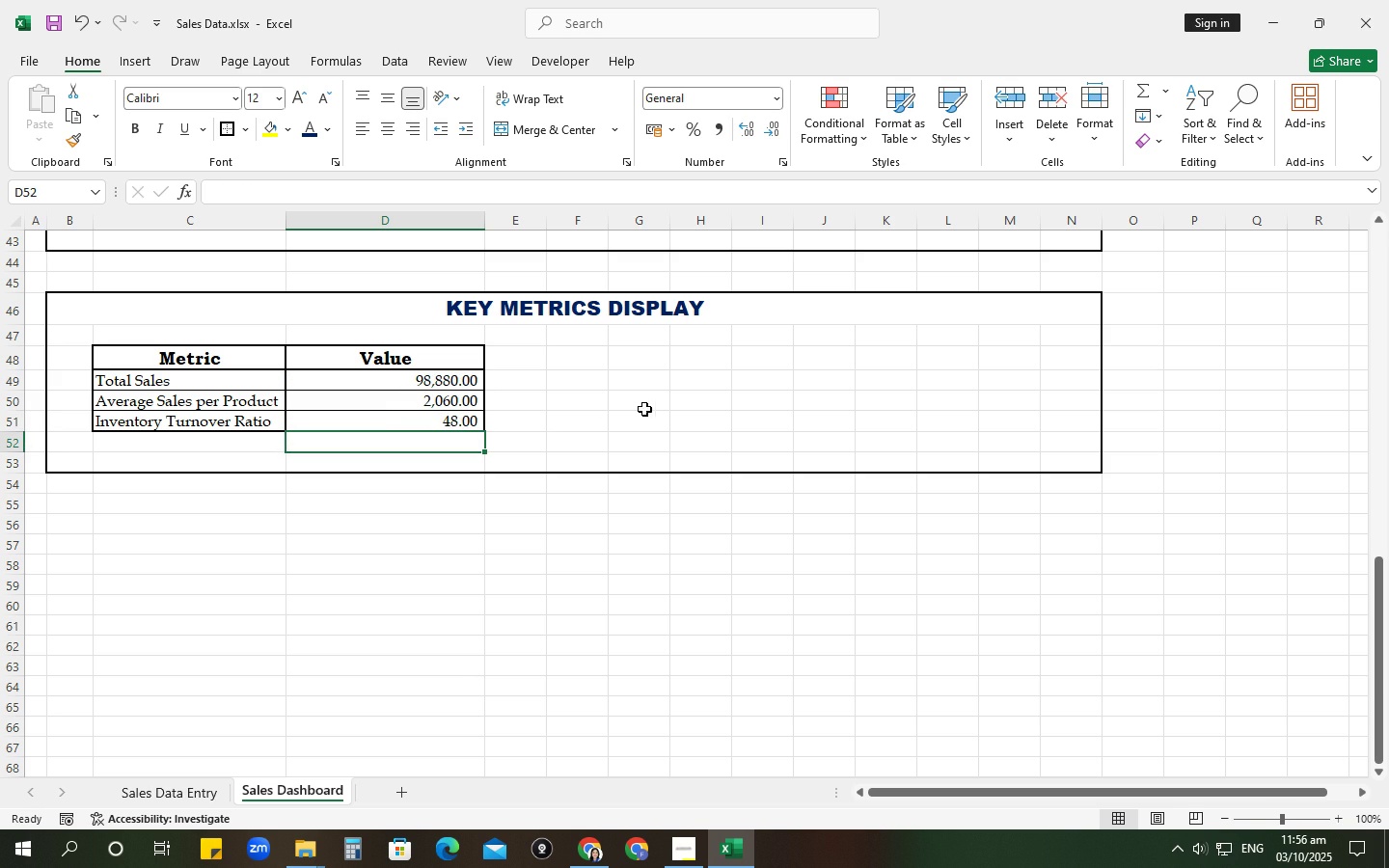 
left_click([659, 409])